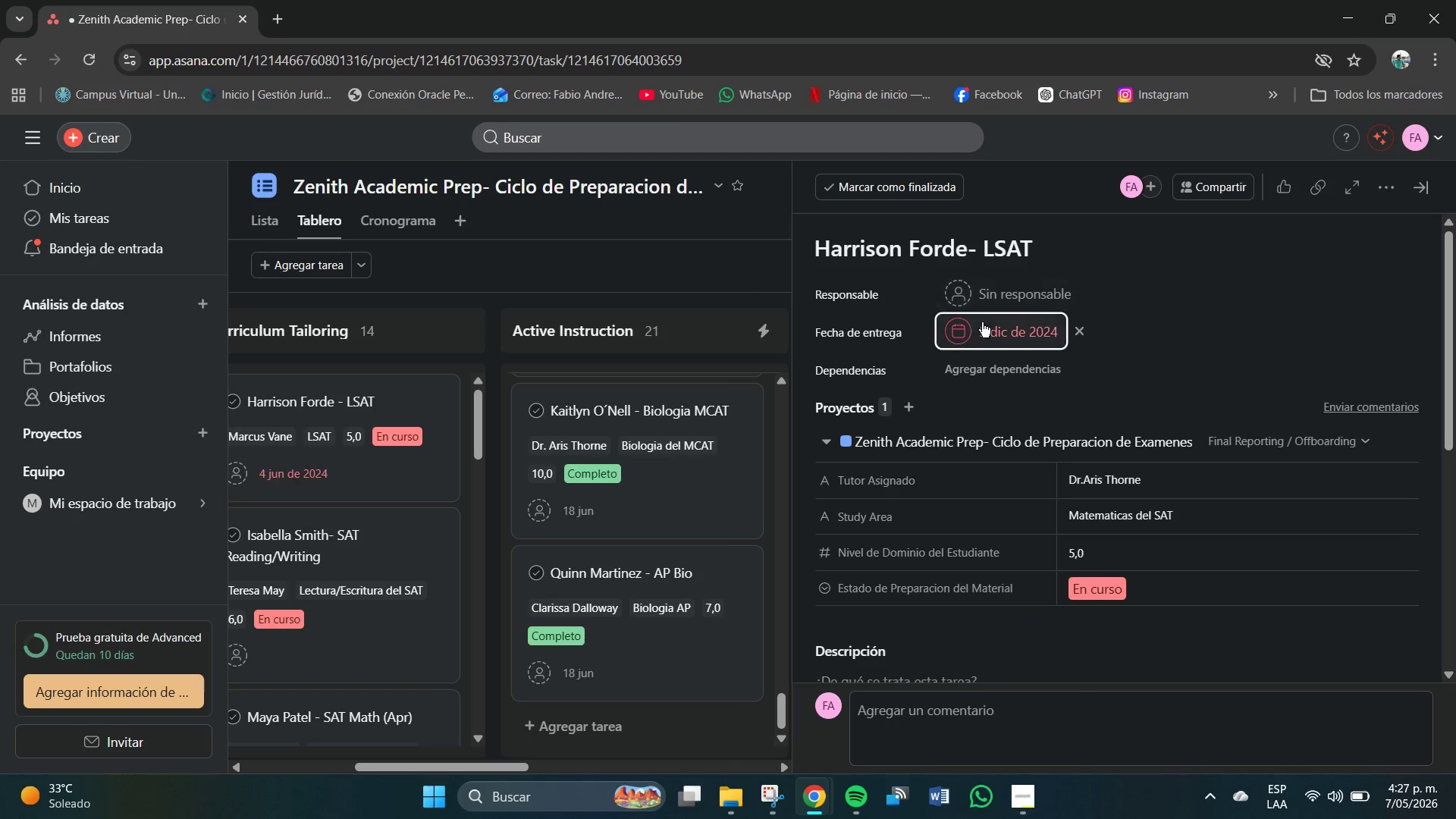 
left_click([991, 330])
 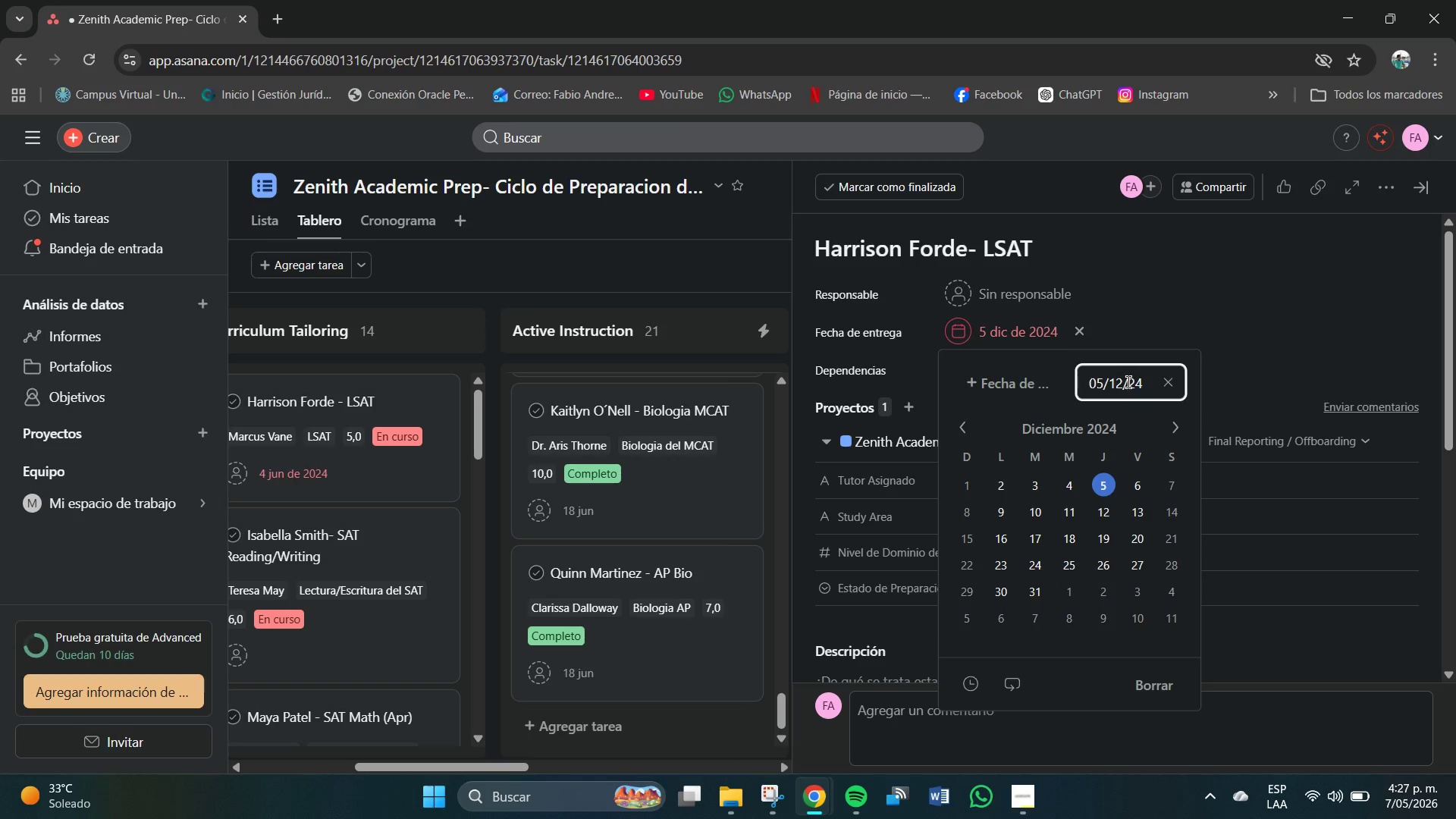 
left_click([1125, 382])
 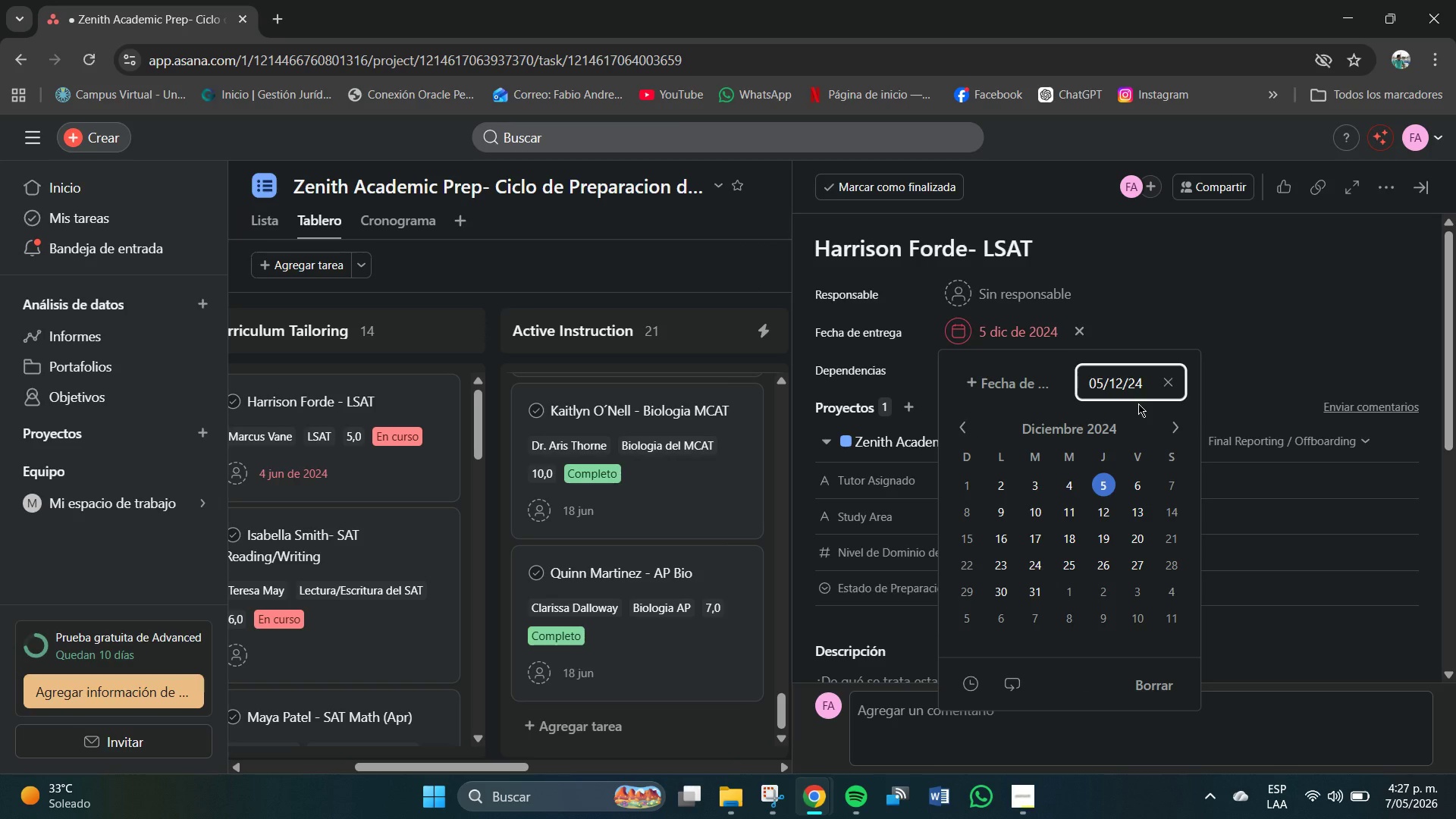 
key(ArrowLeft)
 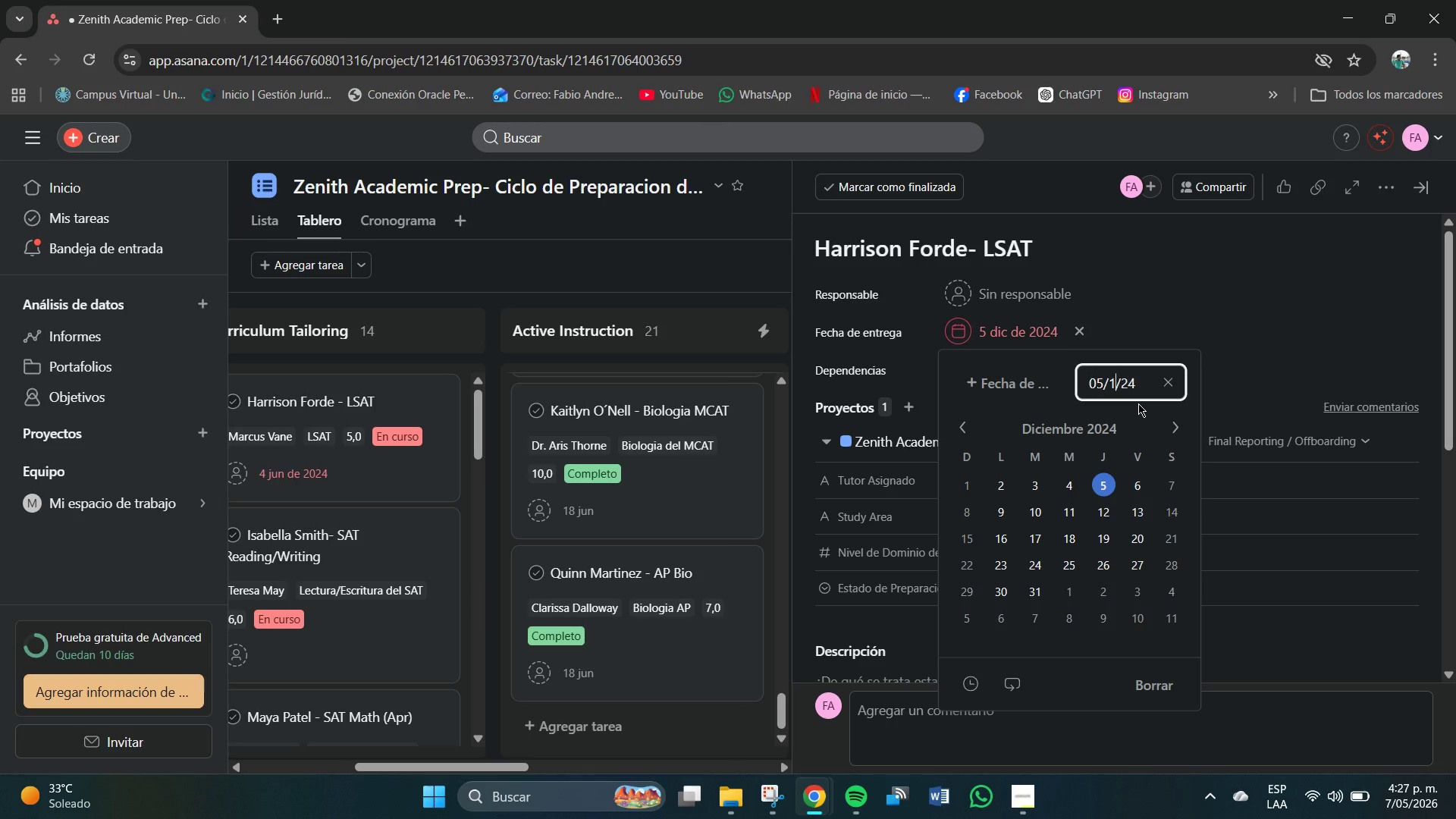 
key(Backspace)
 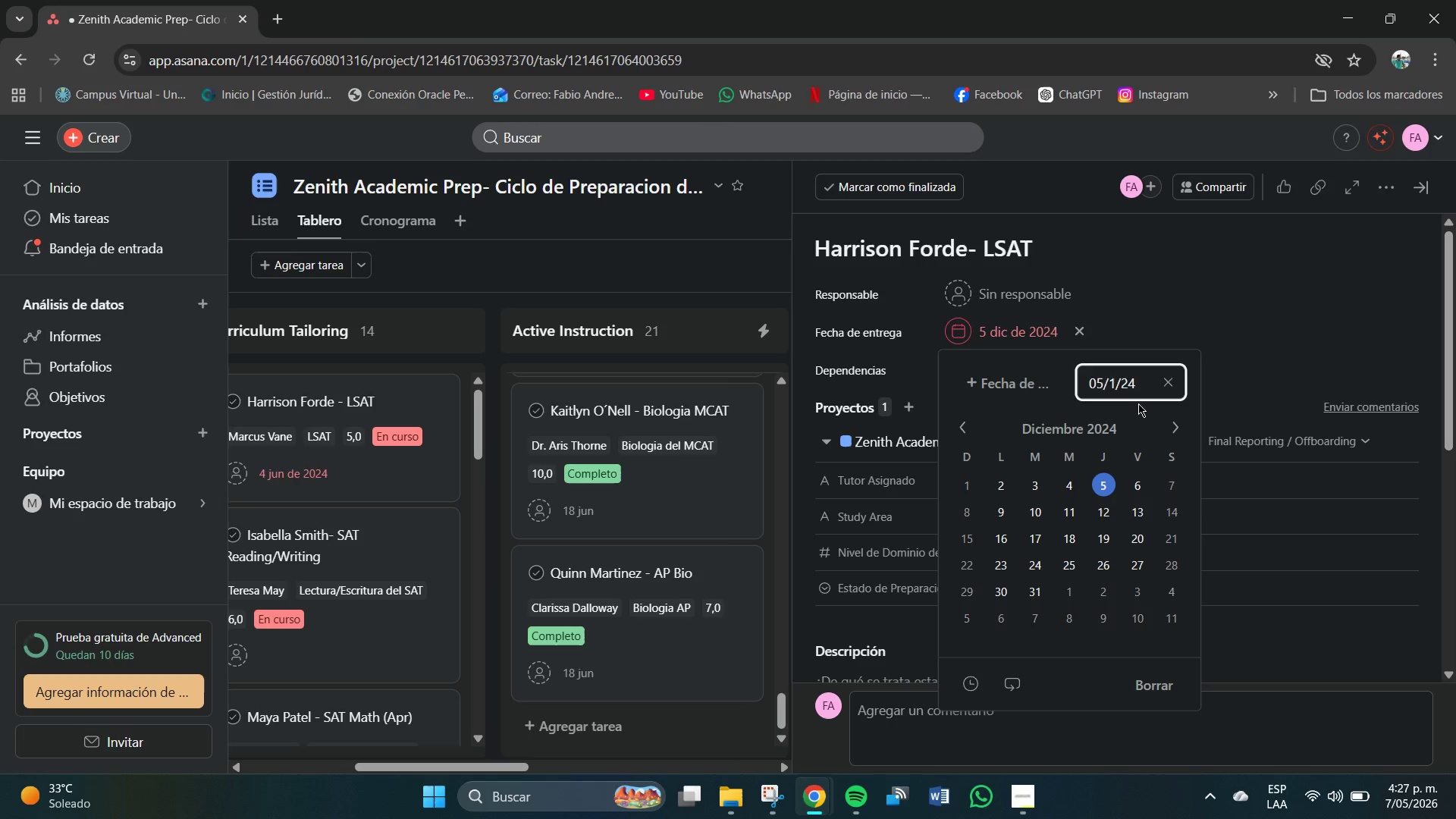 
key(Backspace)
 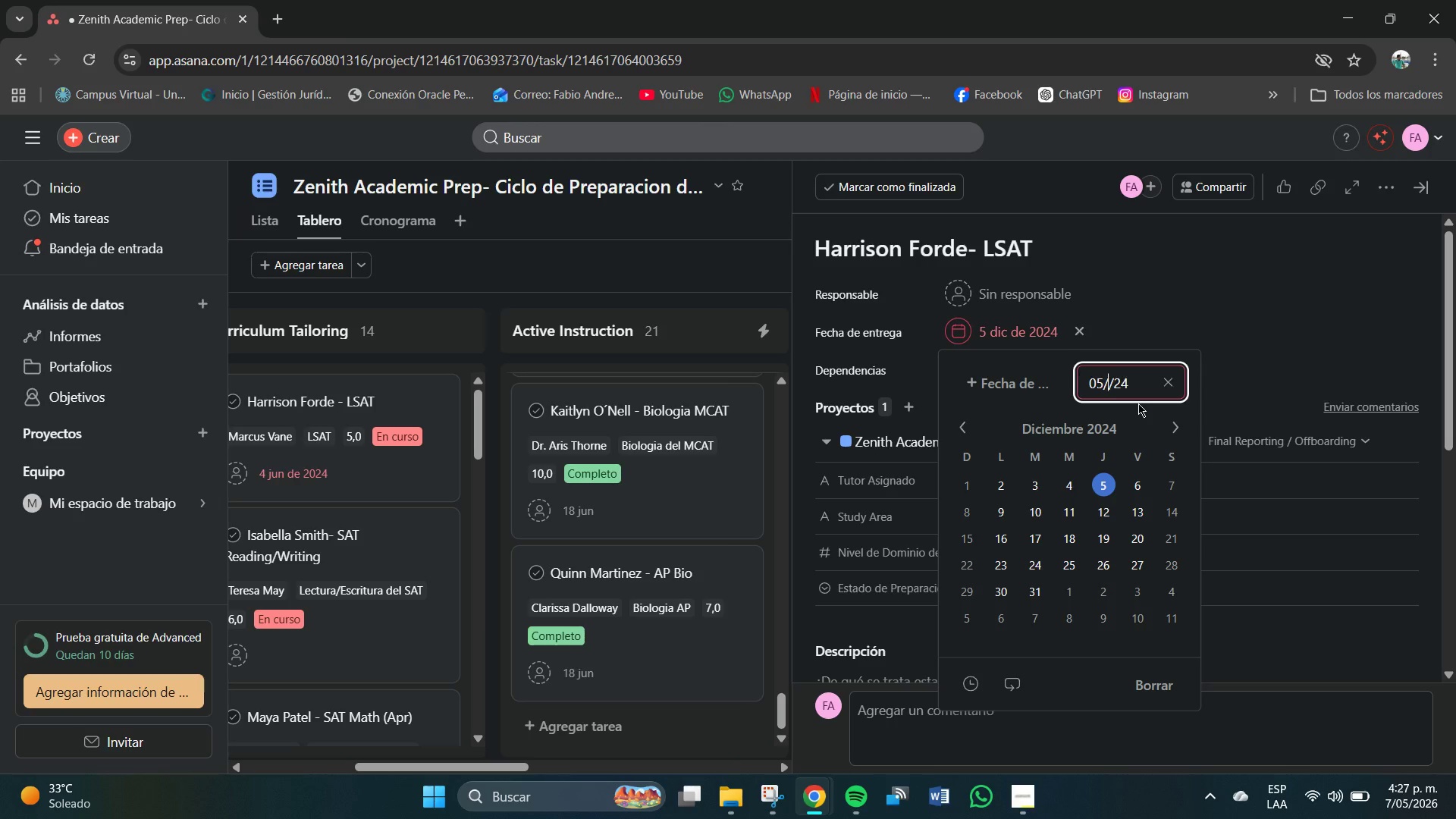 
key(Numpad0)
 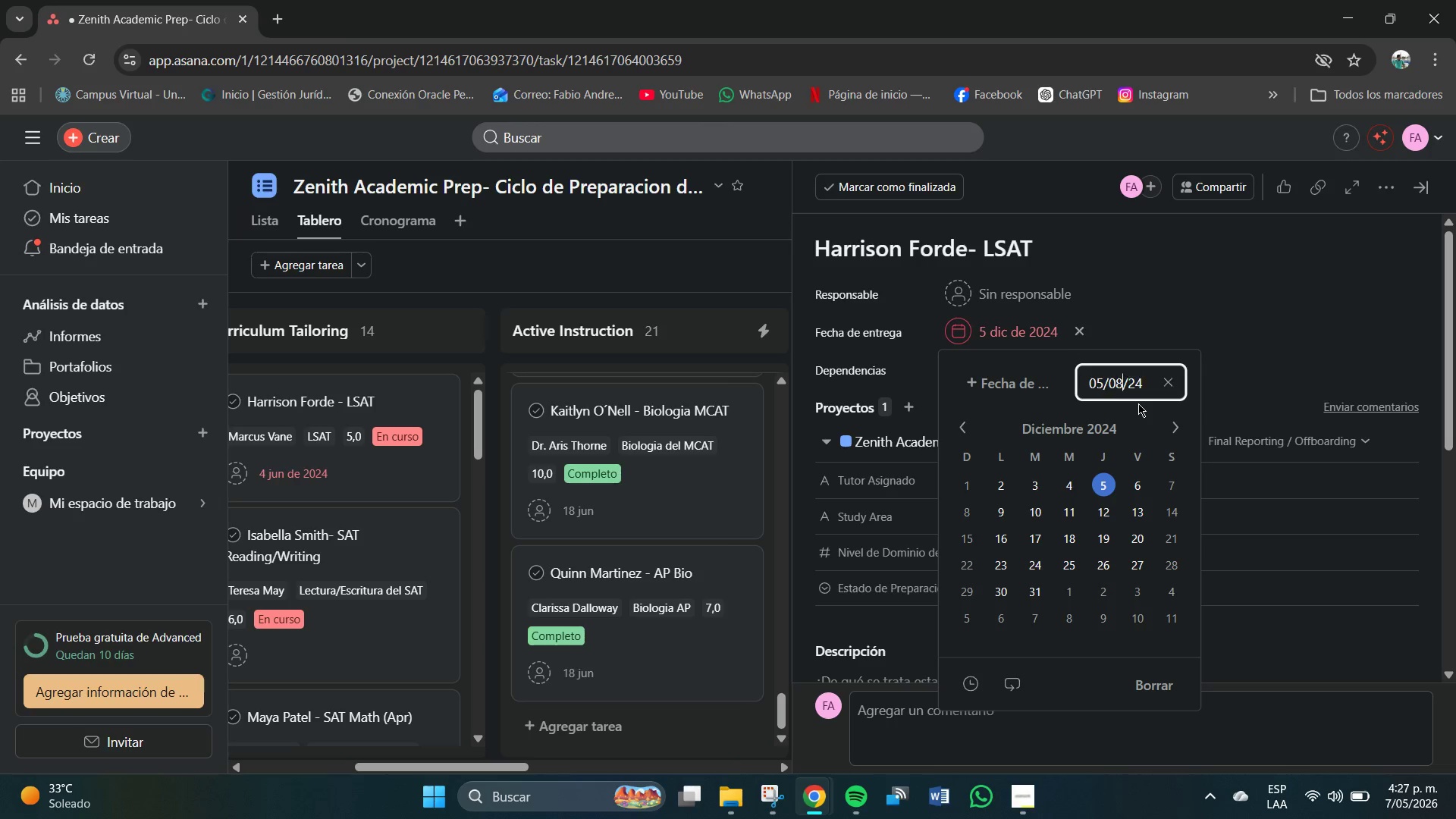 
key(Numpad8)
 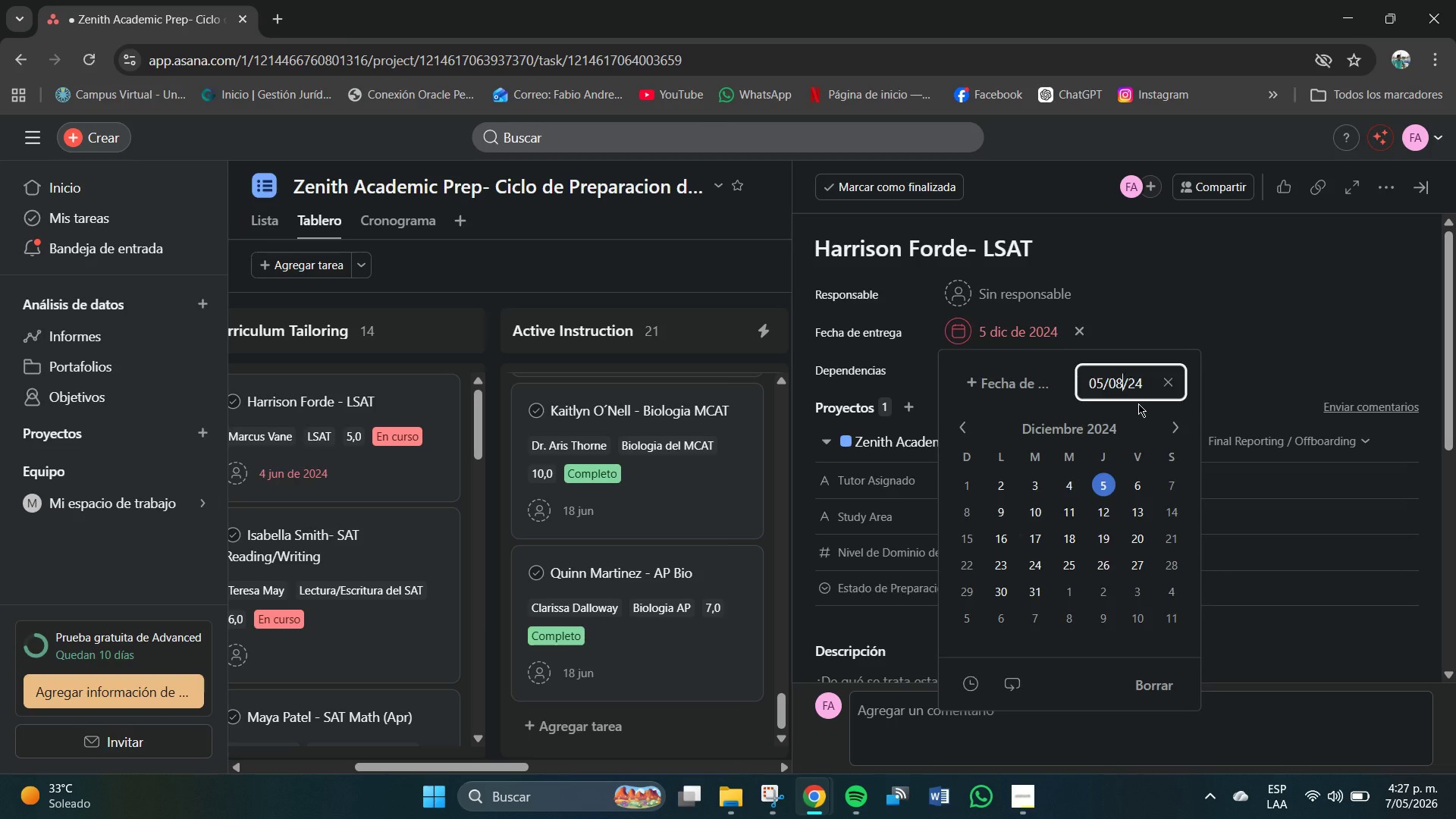 
key(NumpadEnter)
 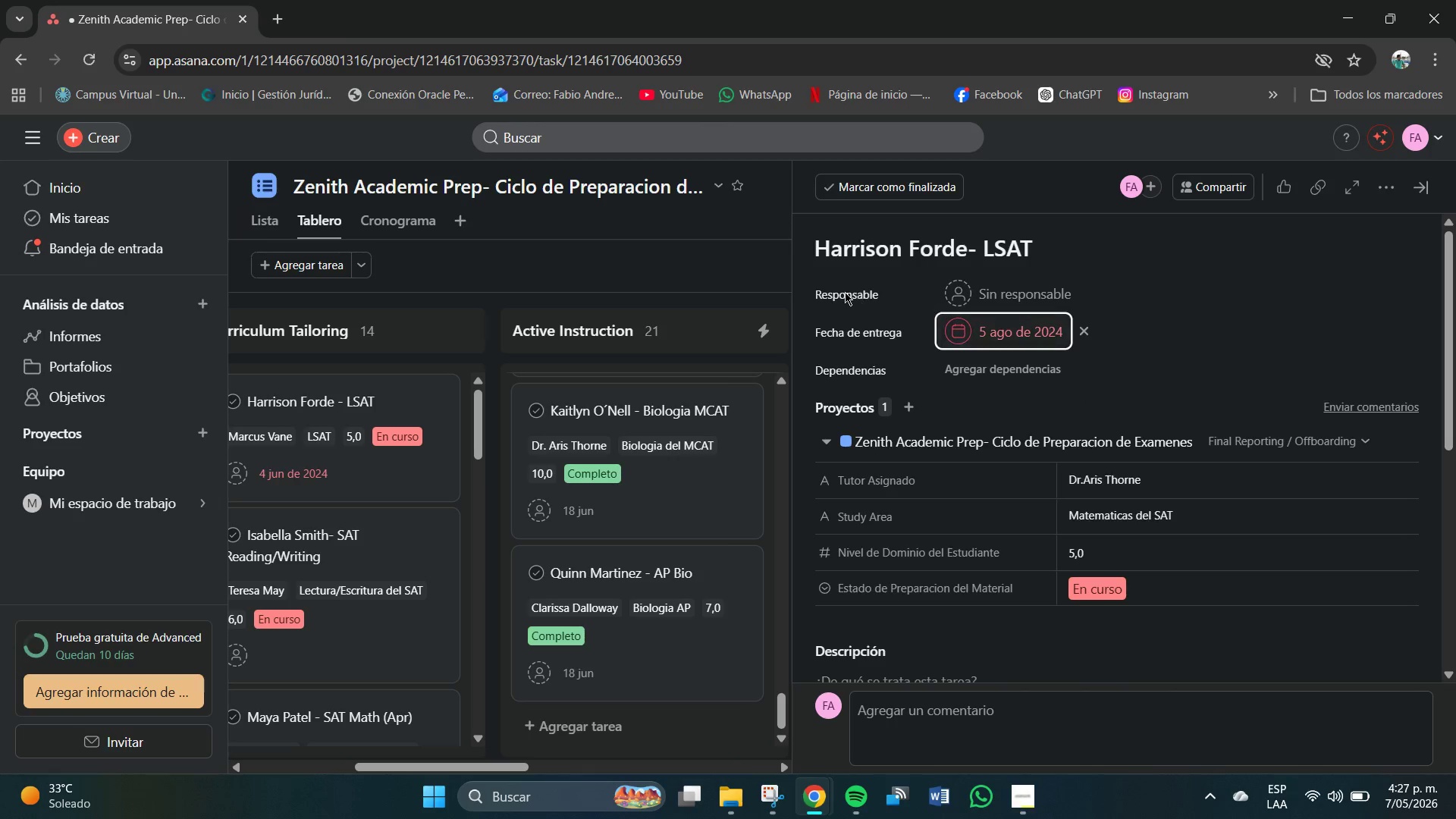 
left_click([717, 263])
 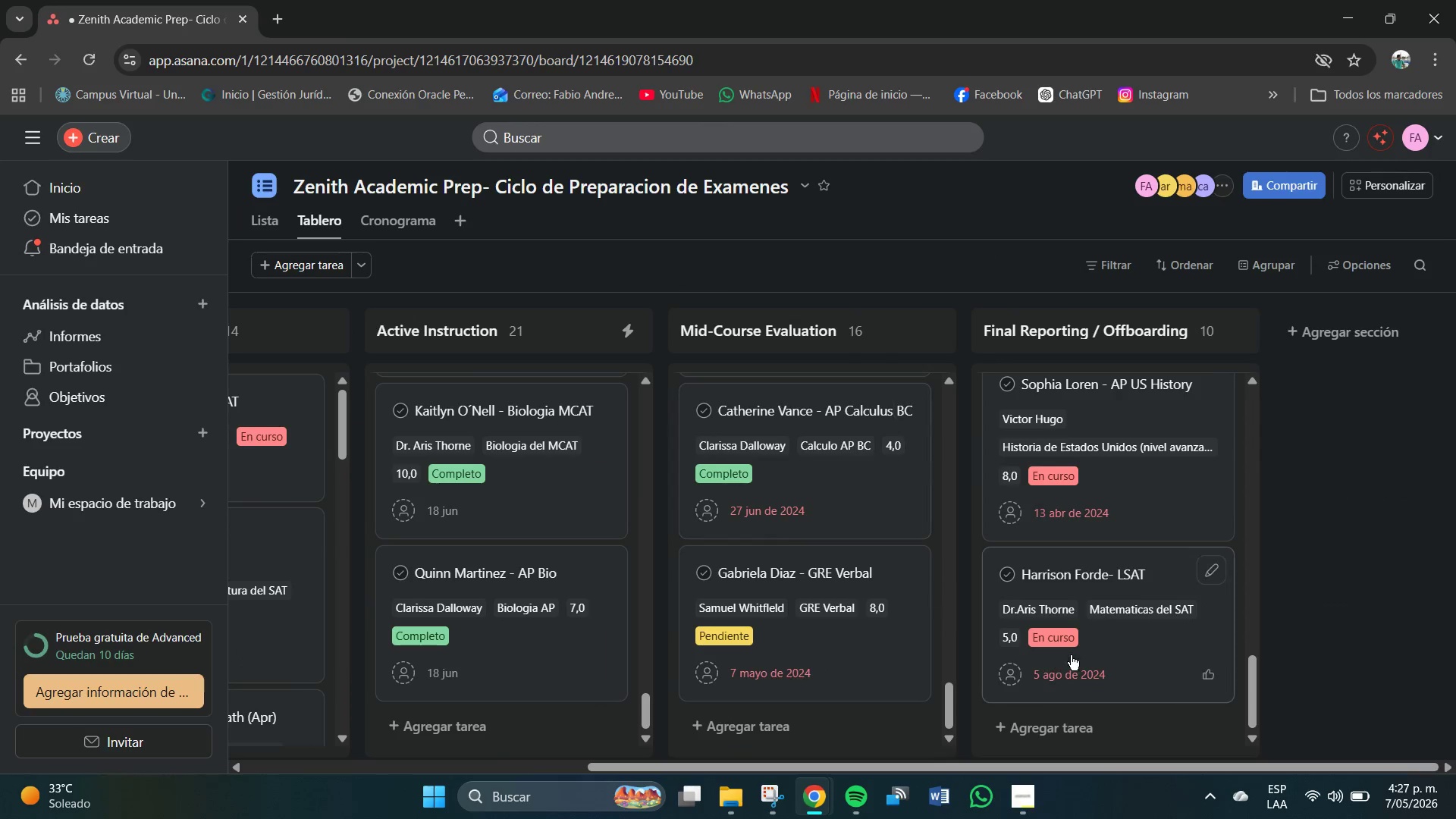 
scroll: coordinate [1106, 649], scroll_direction: none, amount: 0.0
 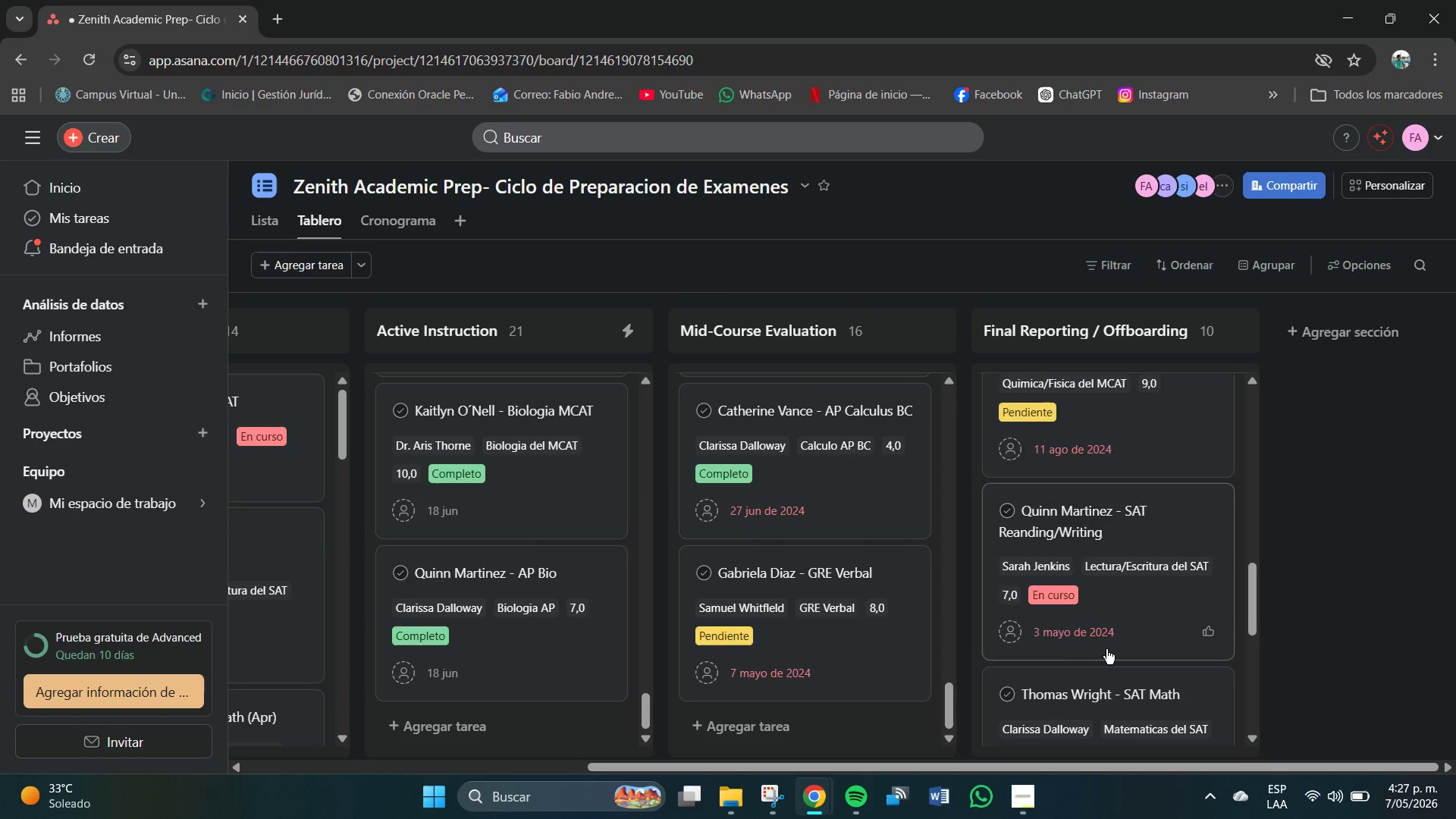 
scroll: coordinate [1106, 650], scroll_direction: down, amount: 6.0
 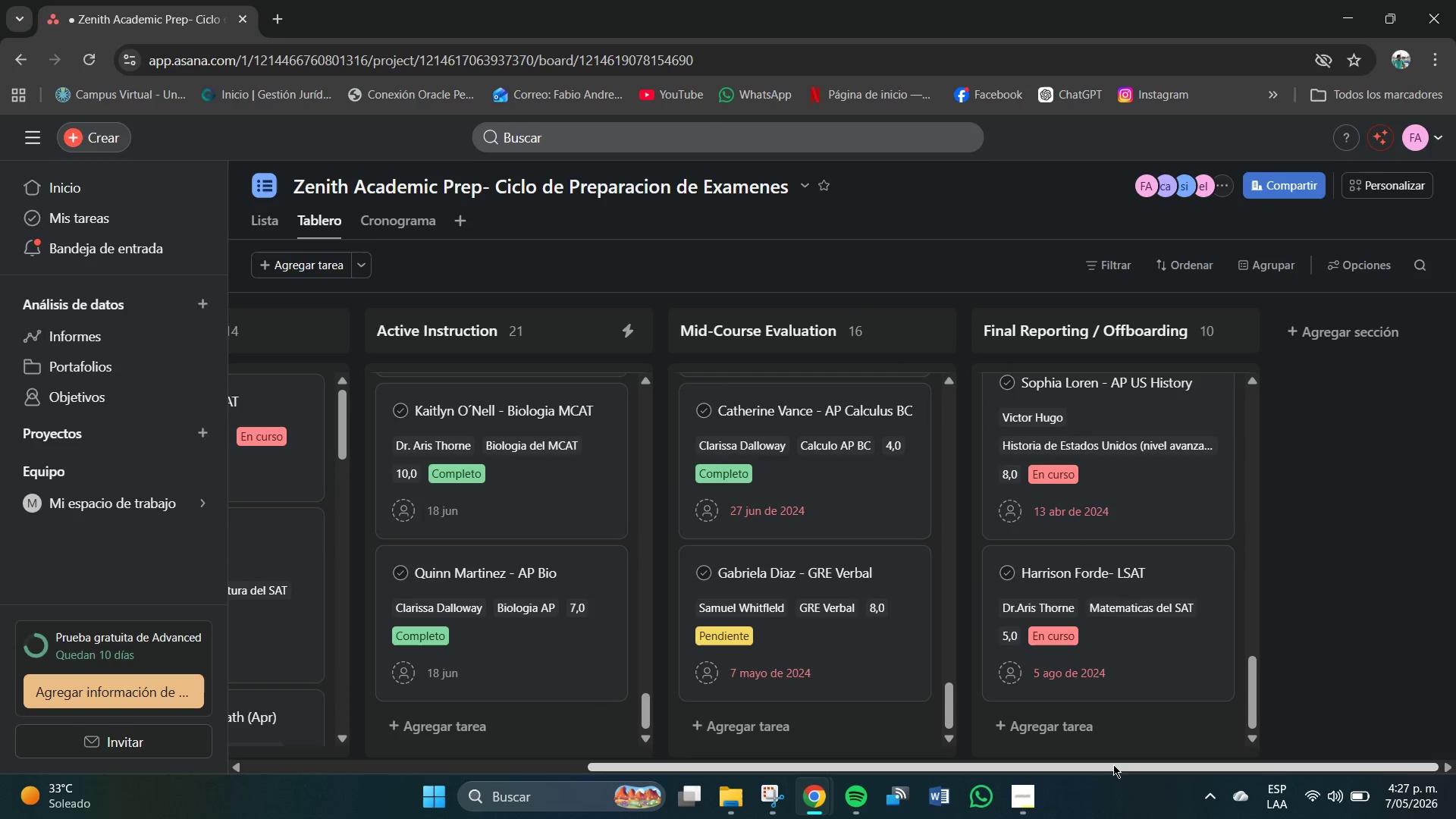 
left_click_drag(start_coordinate=[1112, 764], to_coordinate=[610, 772])
 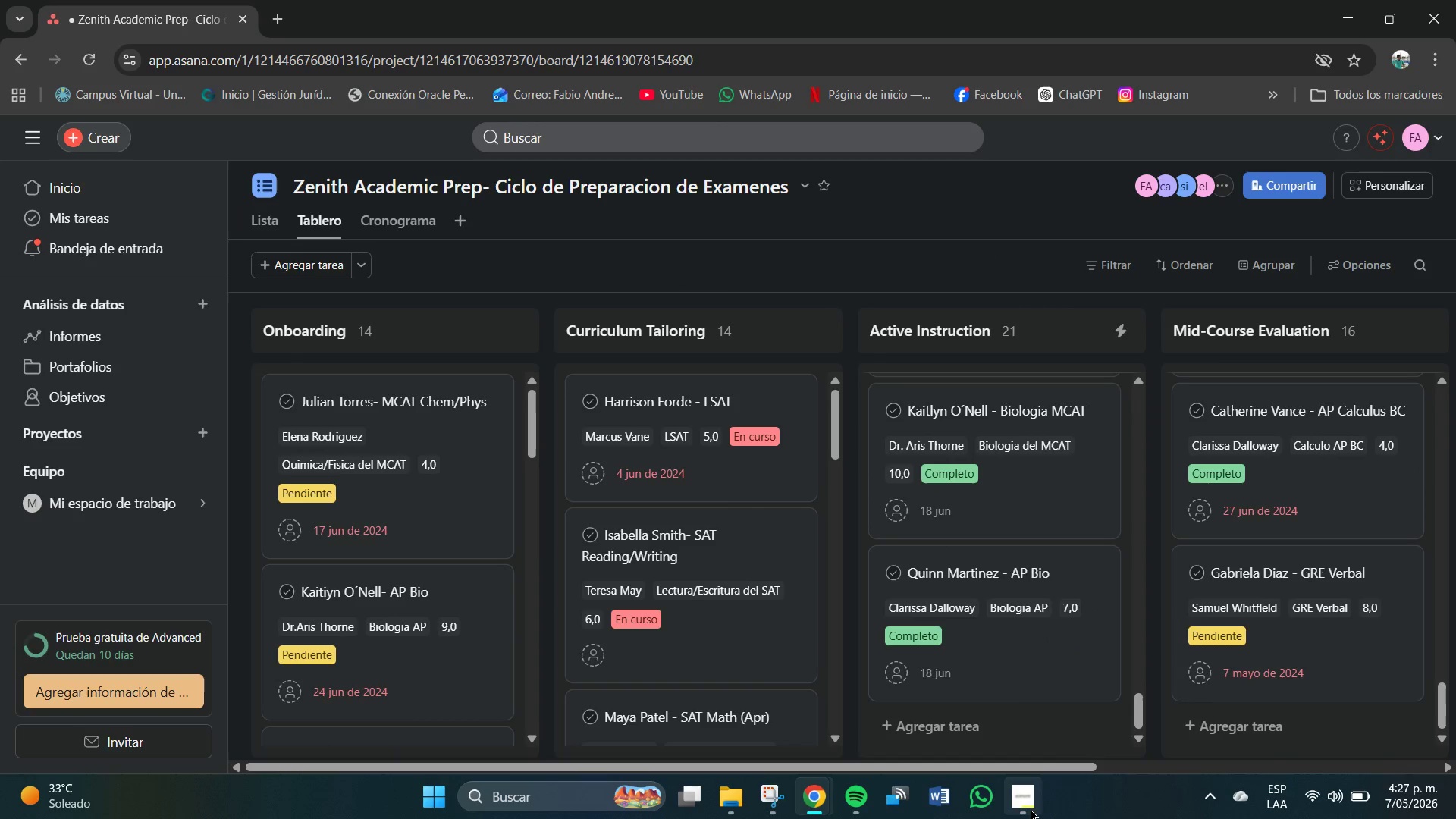 
left_click([1028, 795])